 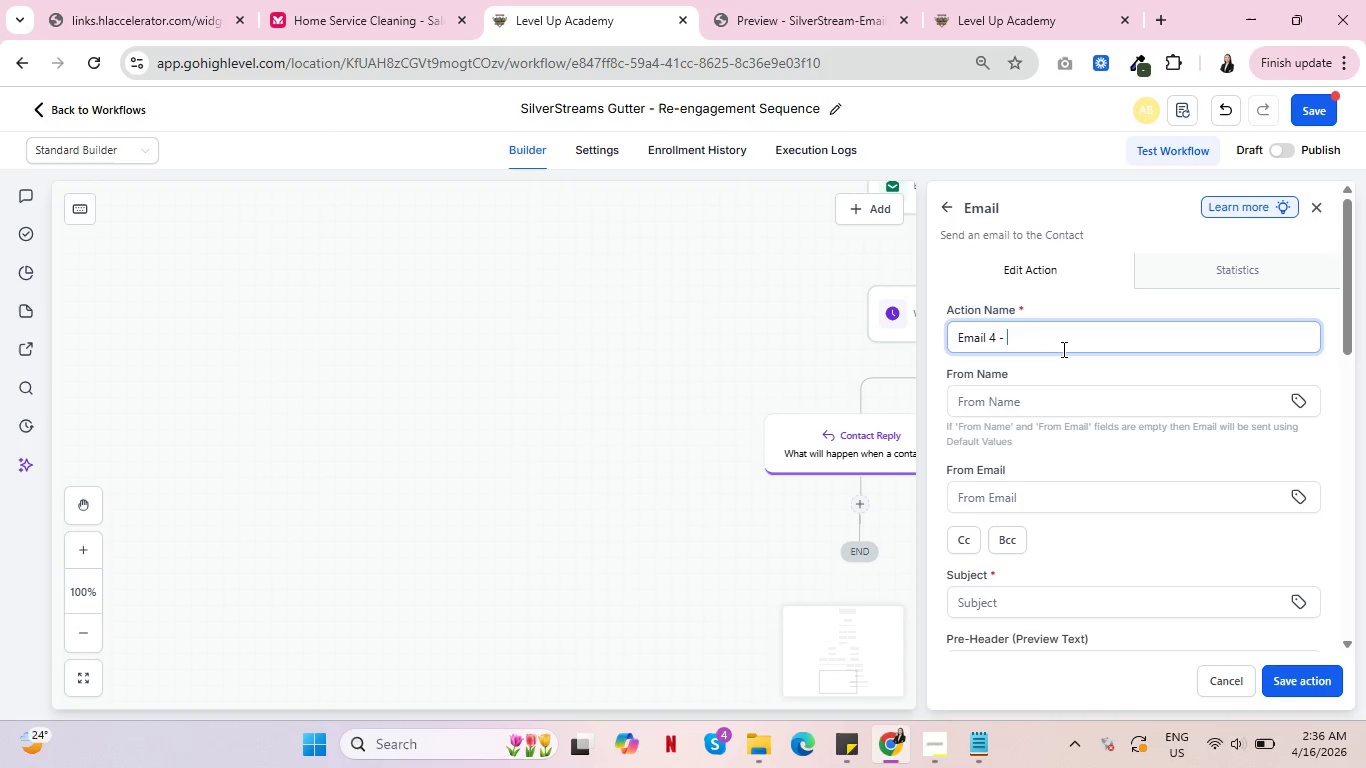 
key(Control+V)
 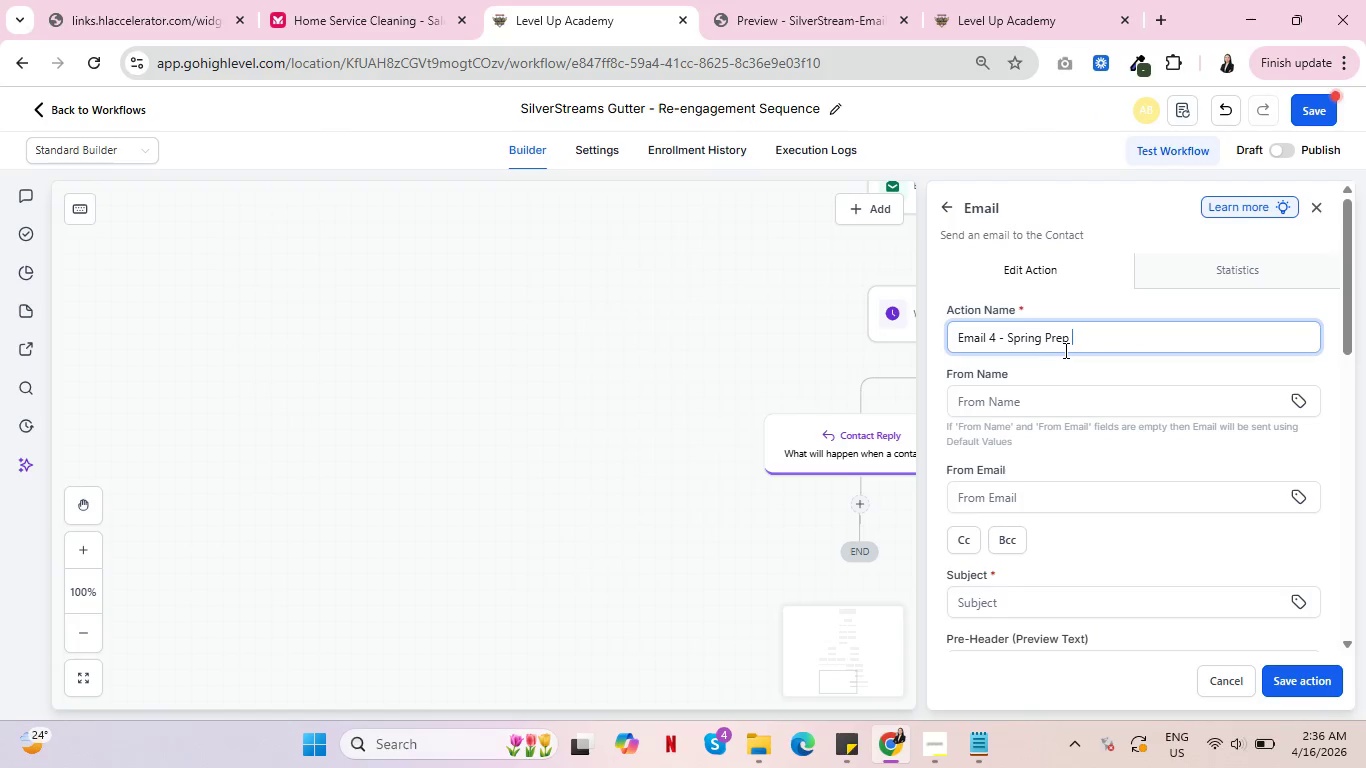 
type( Offer)
 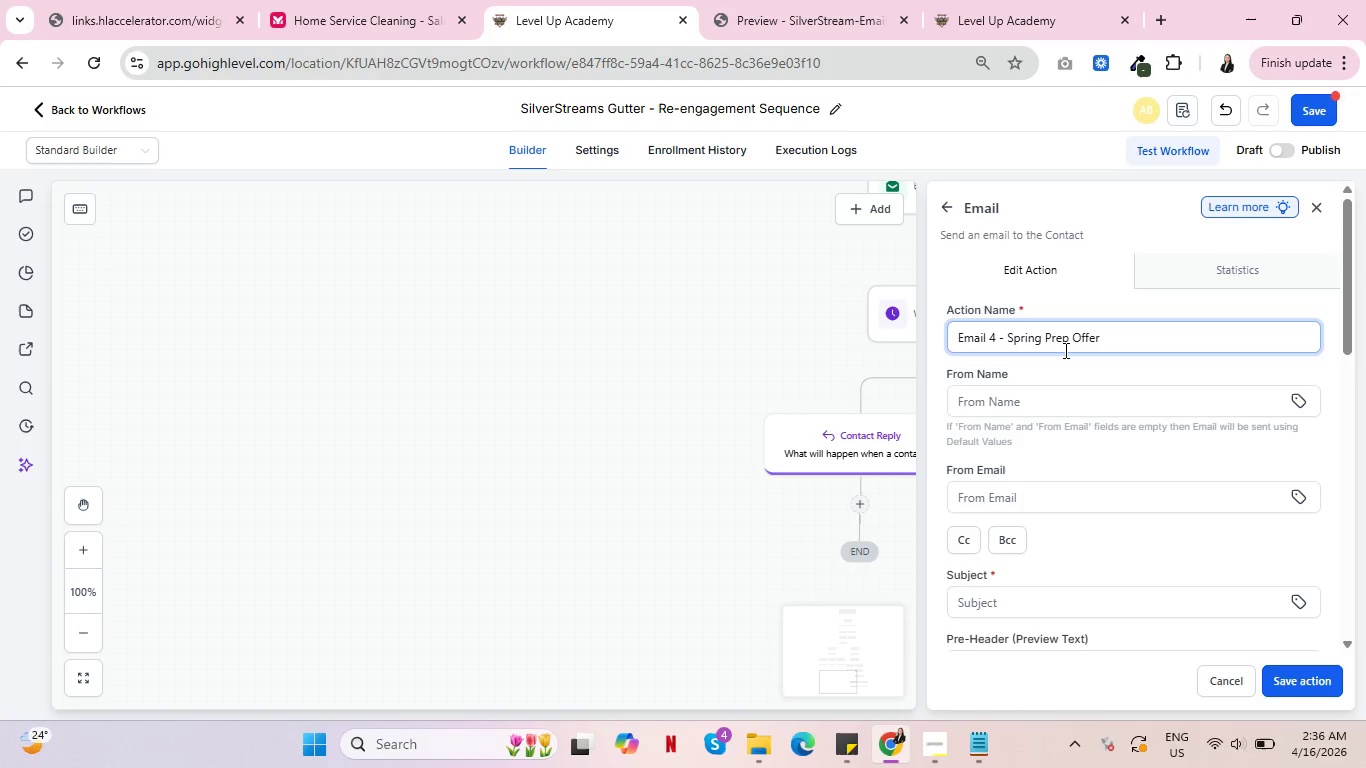 
scroll: coordinate [1160, 549], scroll_direction: down, amount: 3.0
 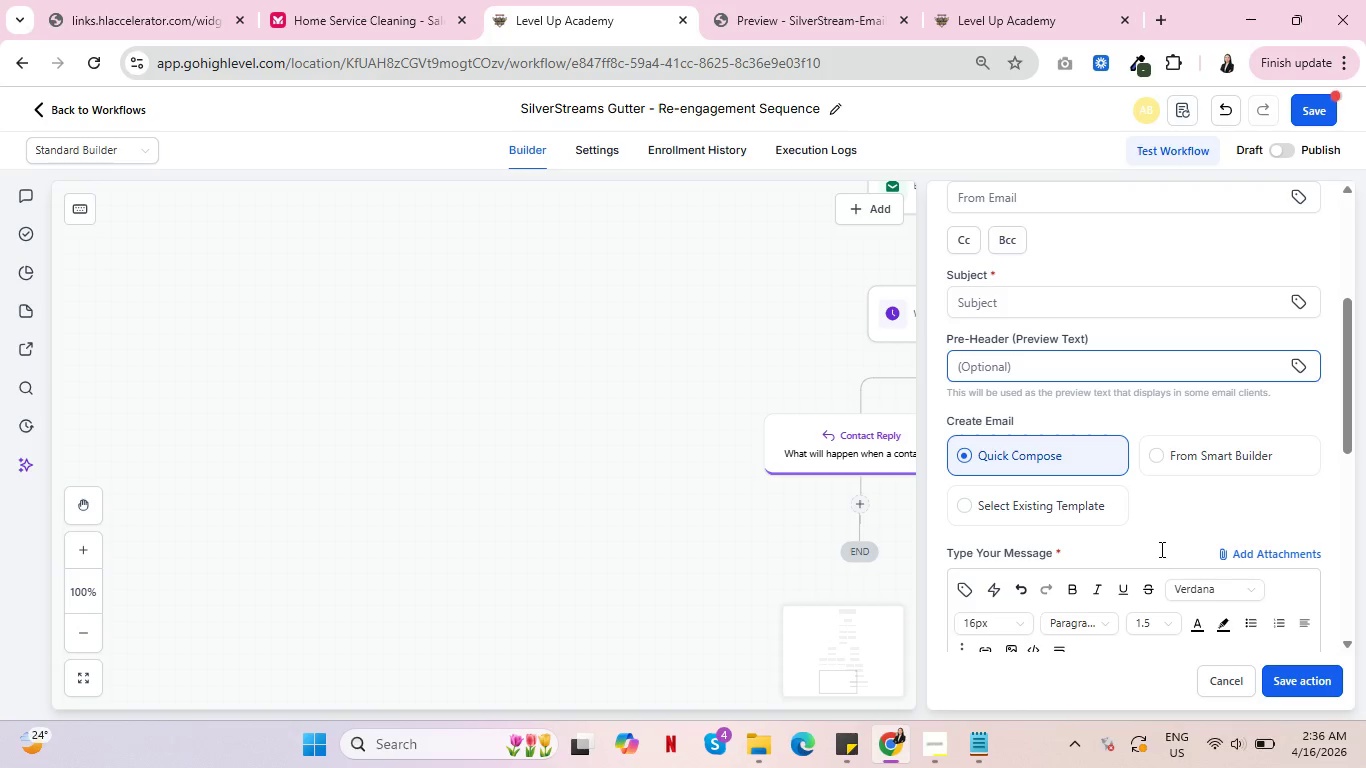 
wait(15.64)
 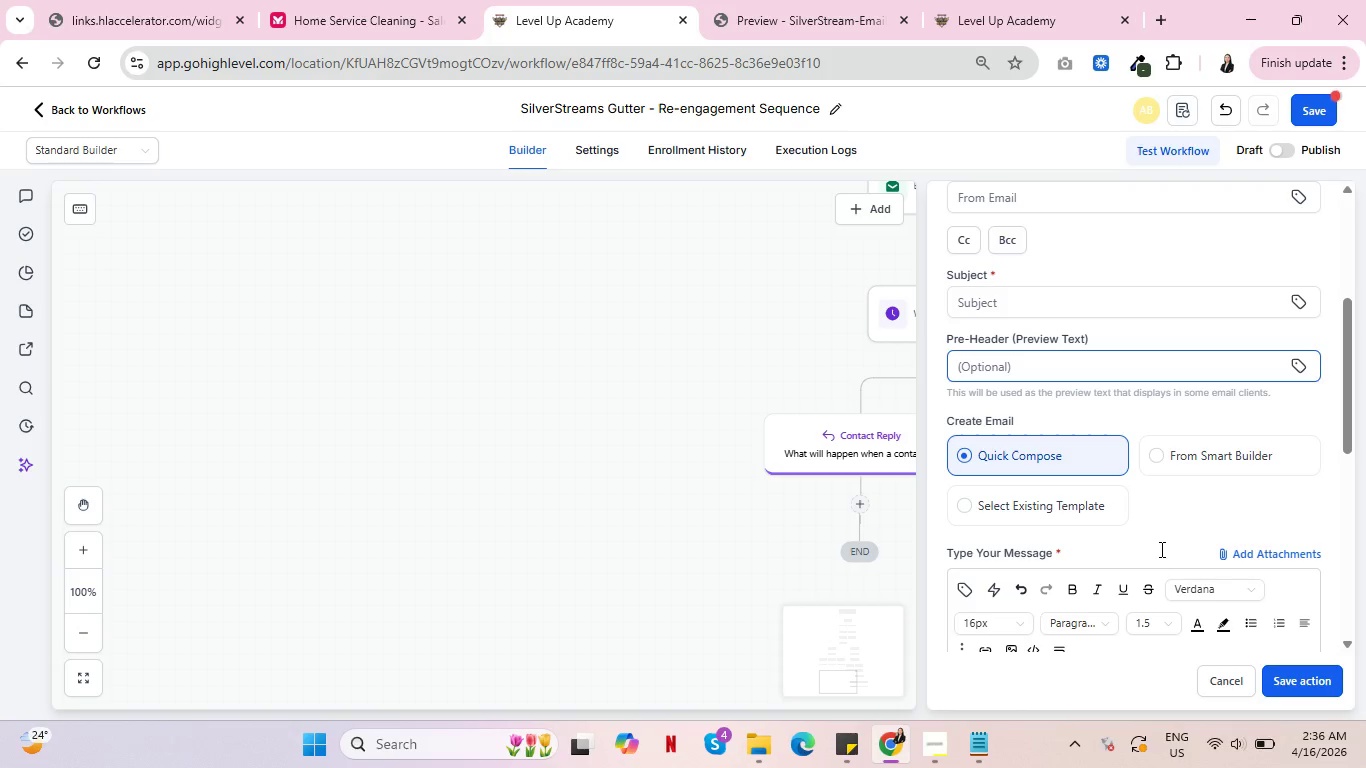 
scroll: coordinate [1207, 416], scroll_direction: down, amount: 3.0
 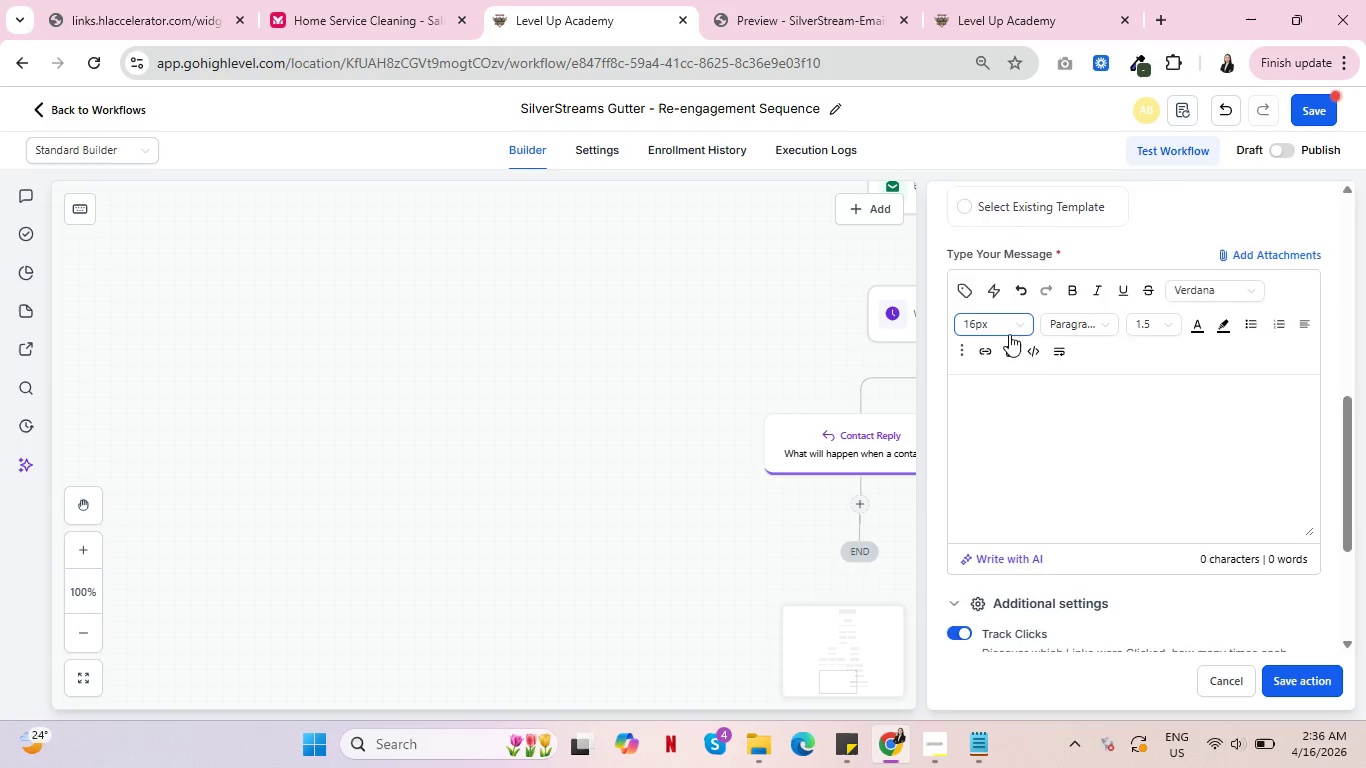 
scroll: coordinate [1009, 334], scroll_direction: up, amount: 1.0
 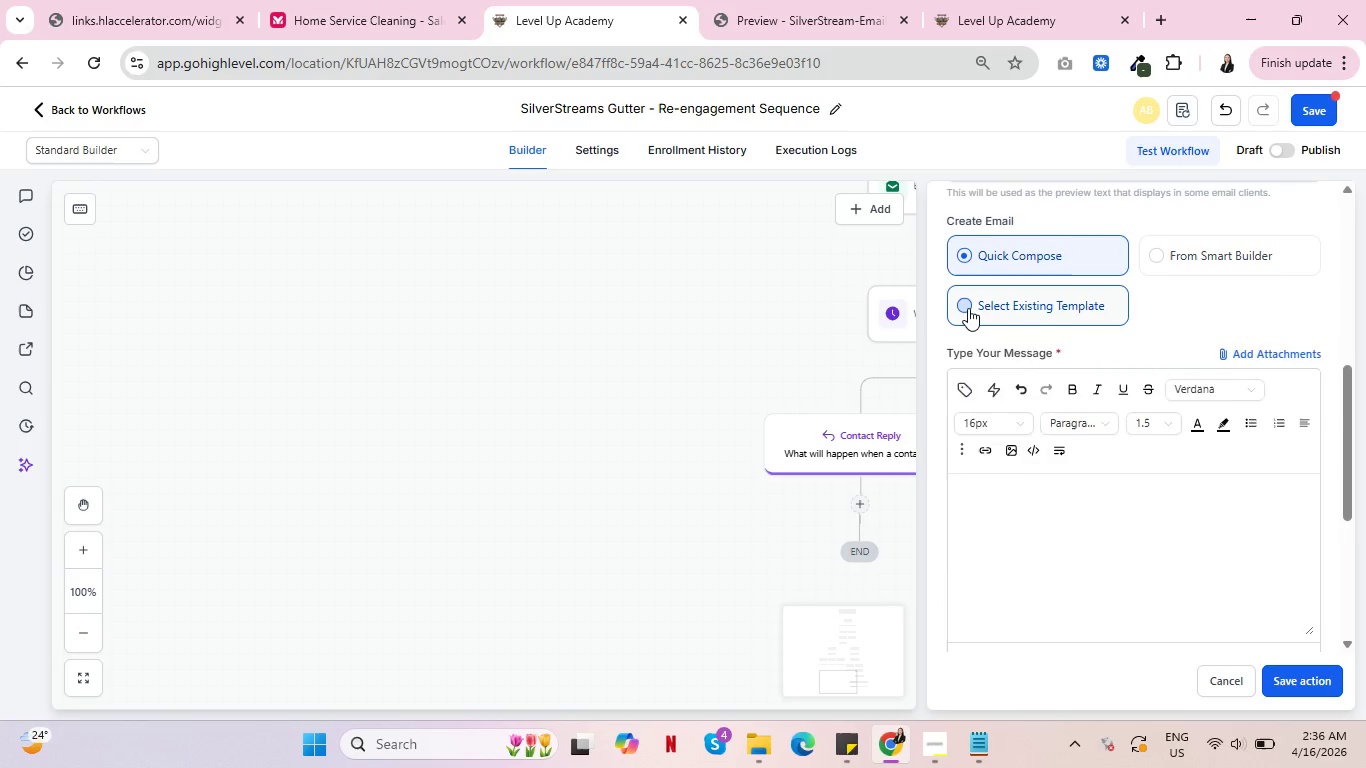 
left_click([968, 308])
 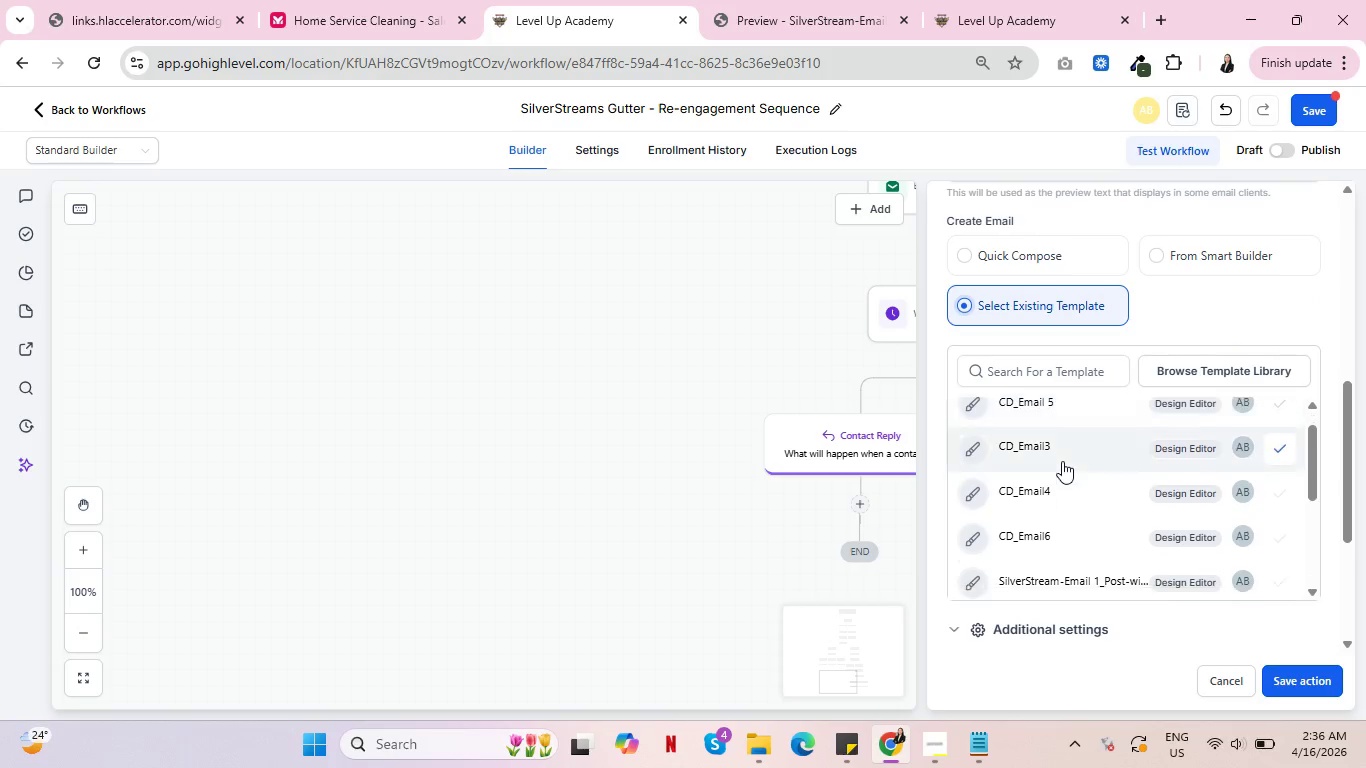 
scroll: coordinate [1064, 470], scroll_direction: down, amount: 3.0
 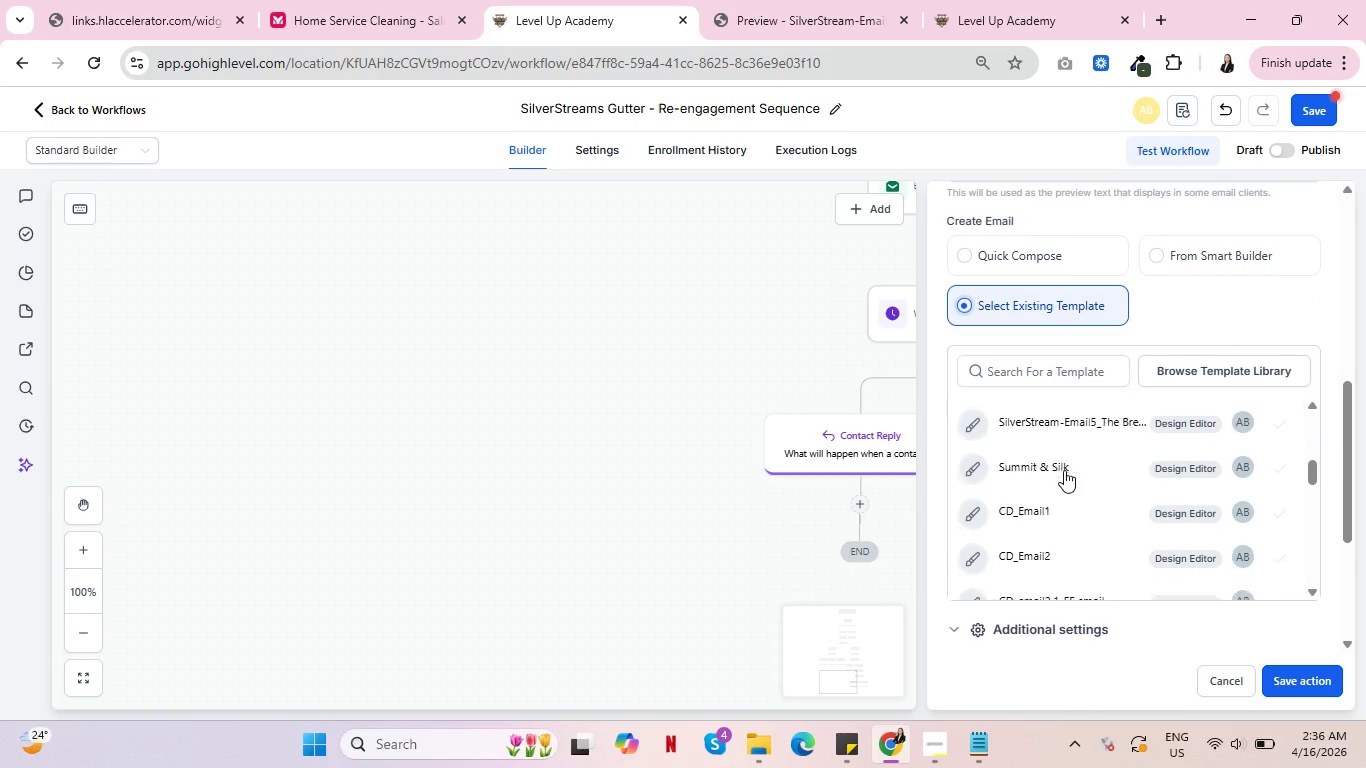 
scroll: coordinate [1064, 470], scroll_direction: none, amount: 0.0
 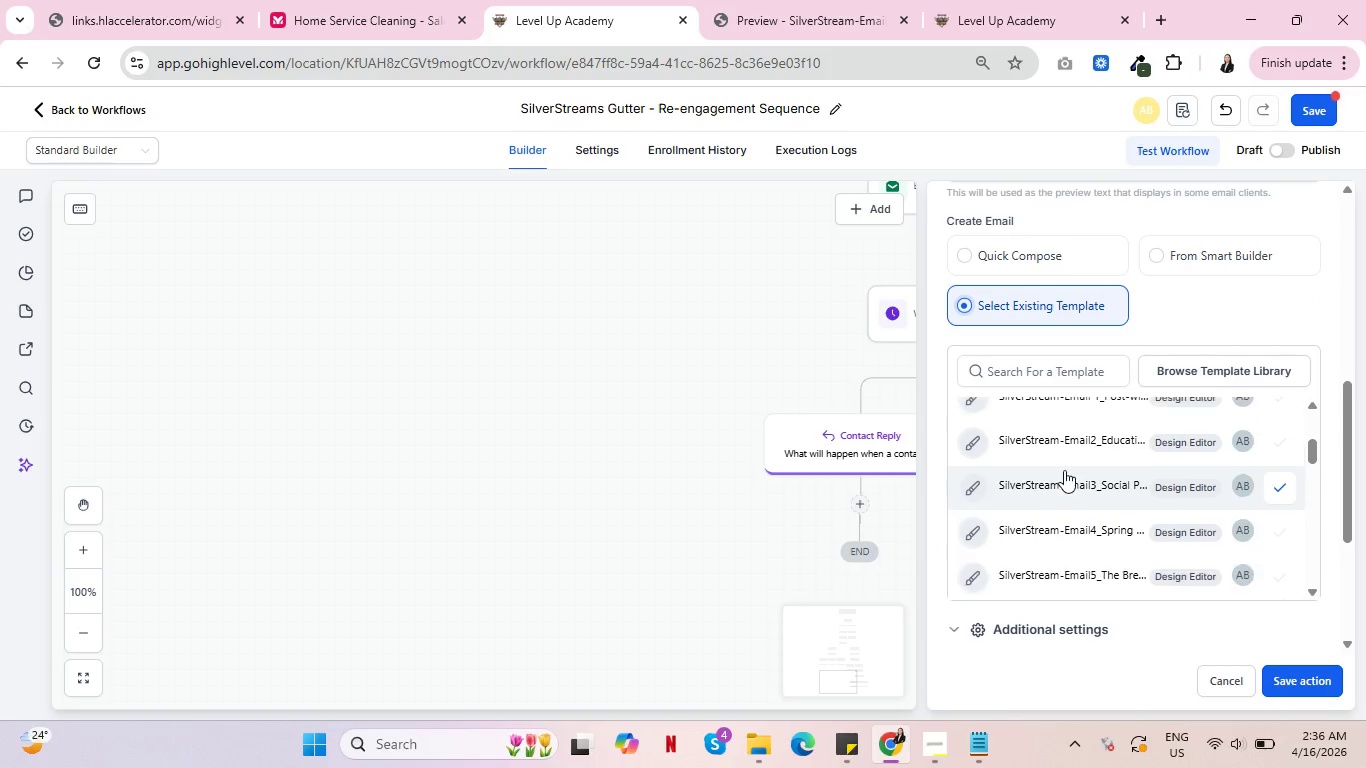 
scroll: coordinate [1064, 470], scroll_direction: up, amount: 1.0
 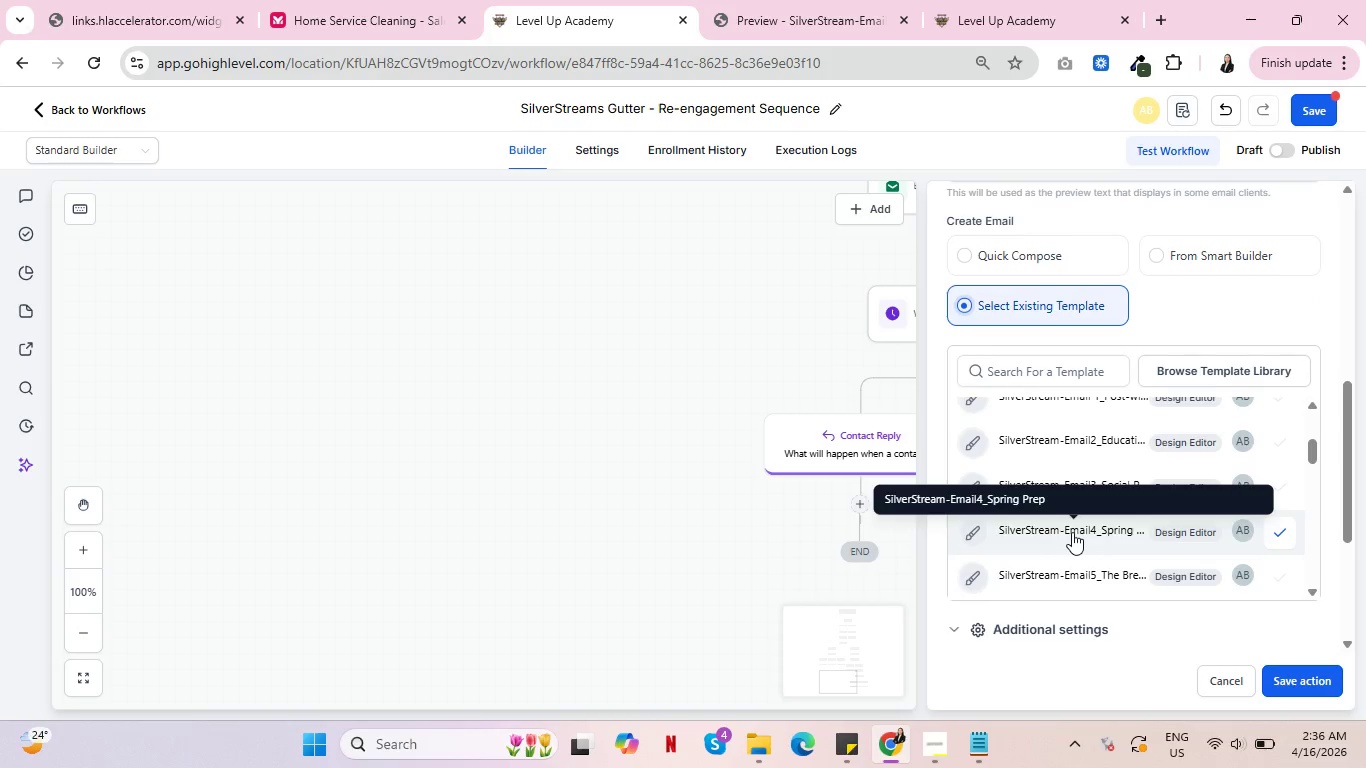 
left_click([1072, 532])
 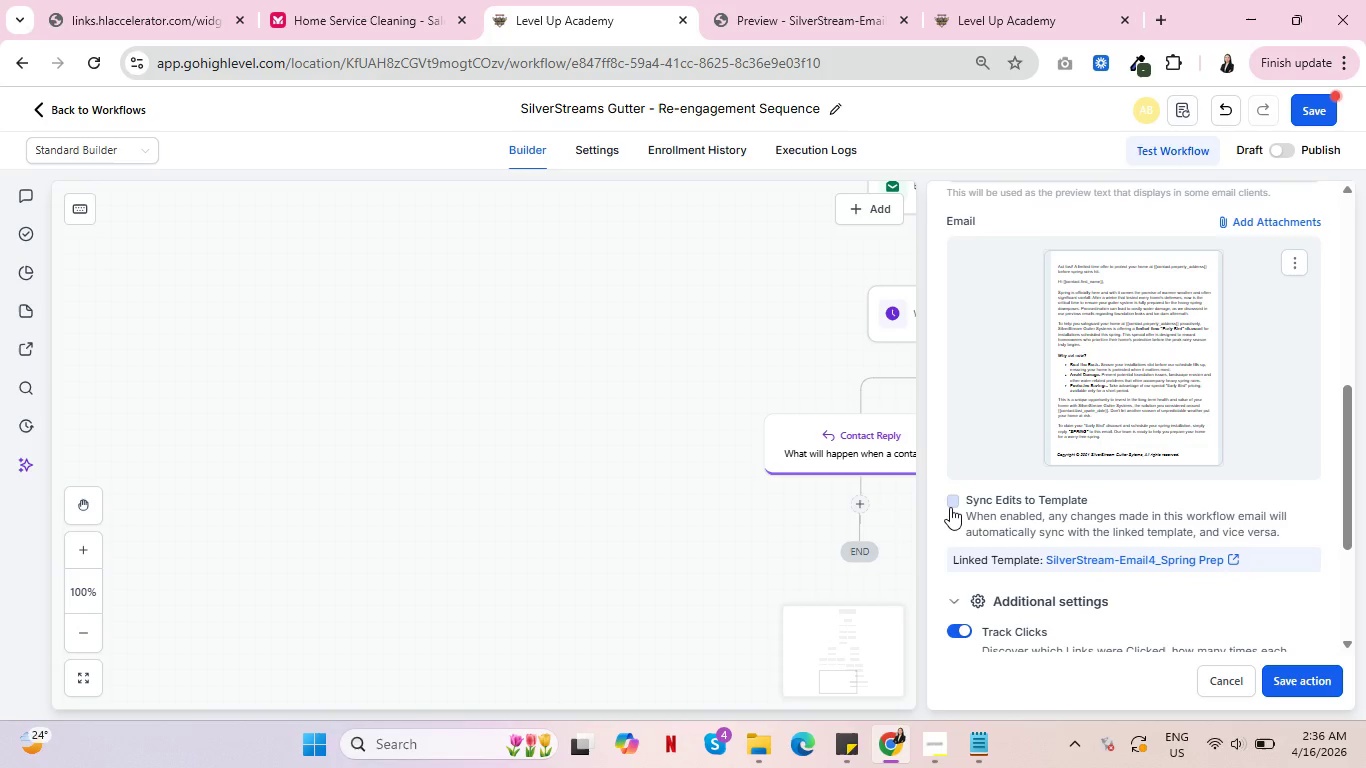 
left_click([950, 507])
 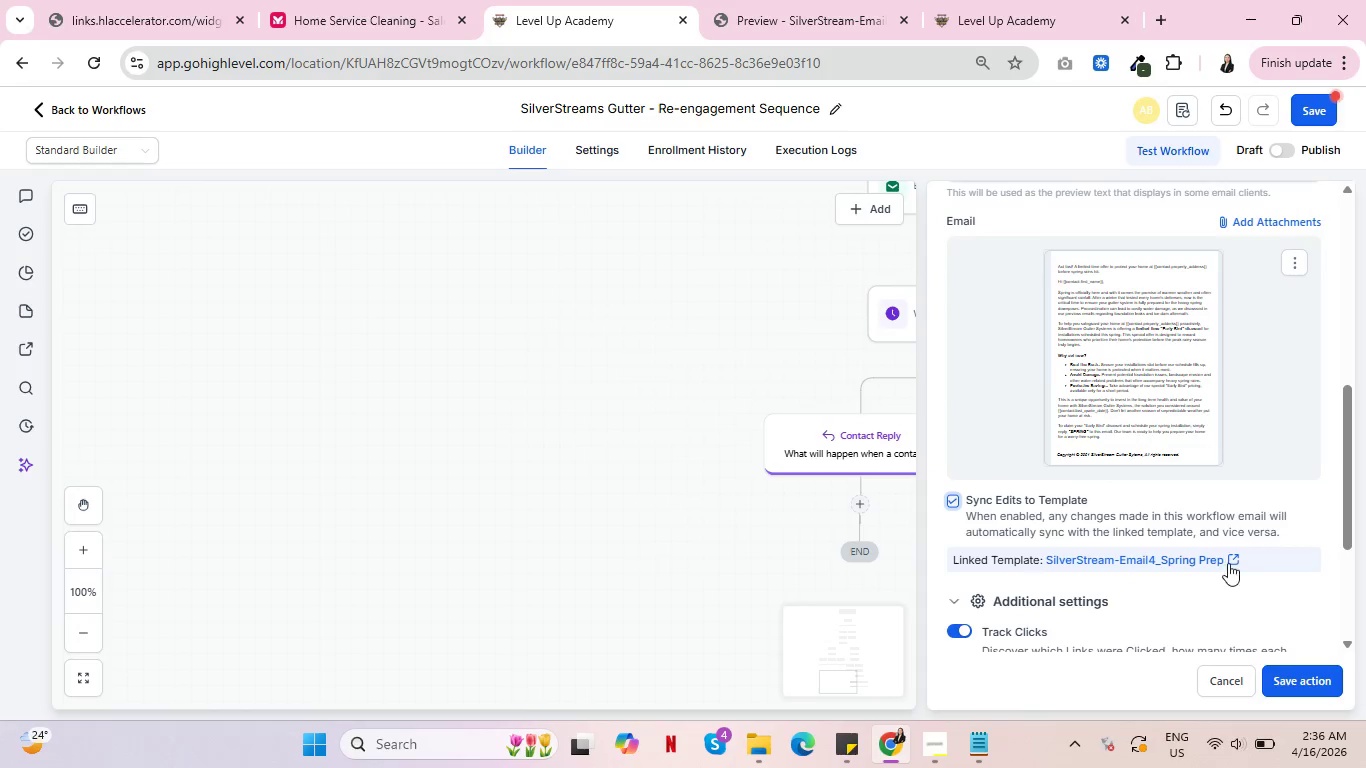 
left_click([1235, 561])
 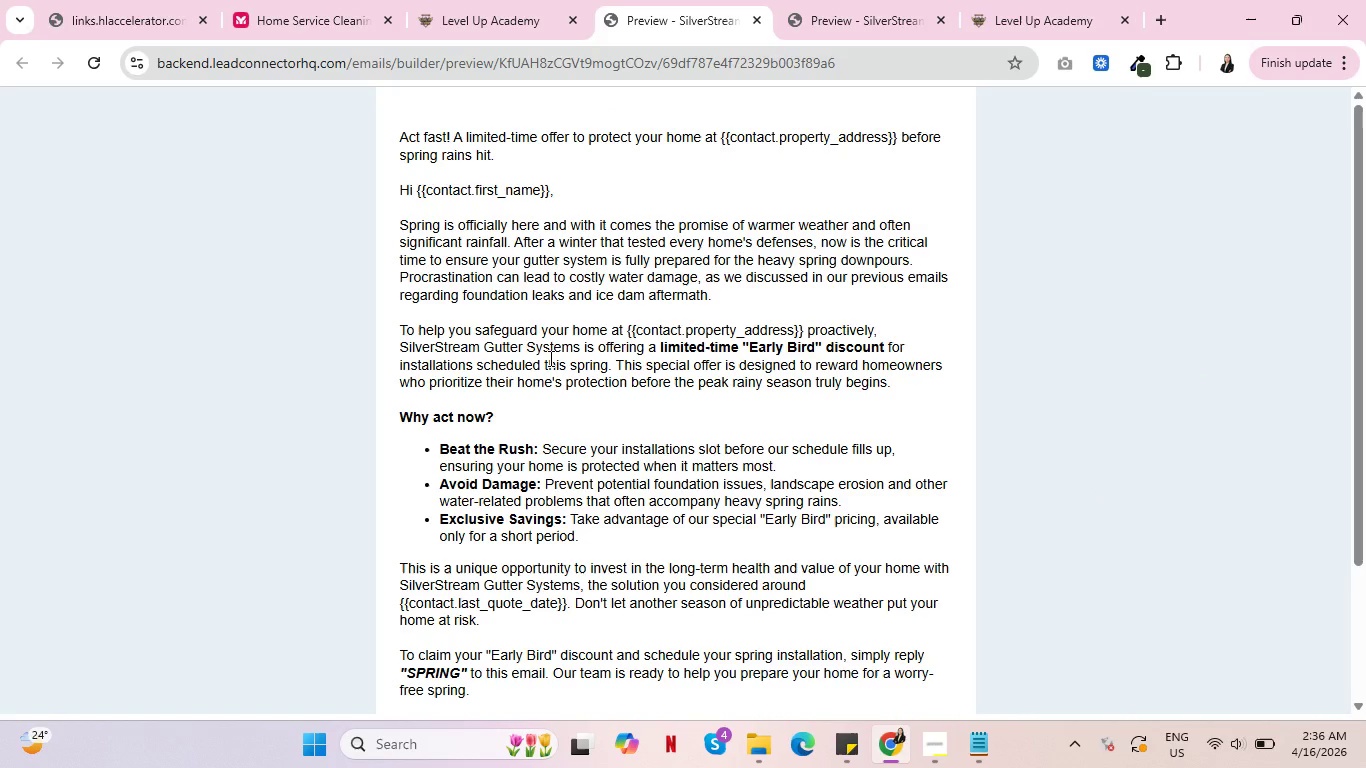 
wait(11.19)
 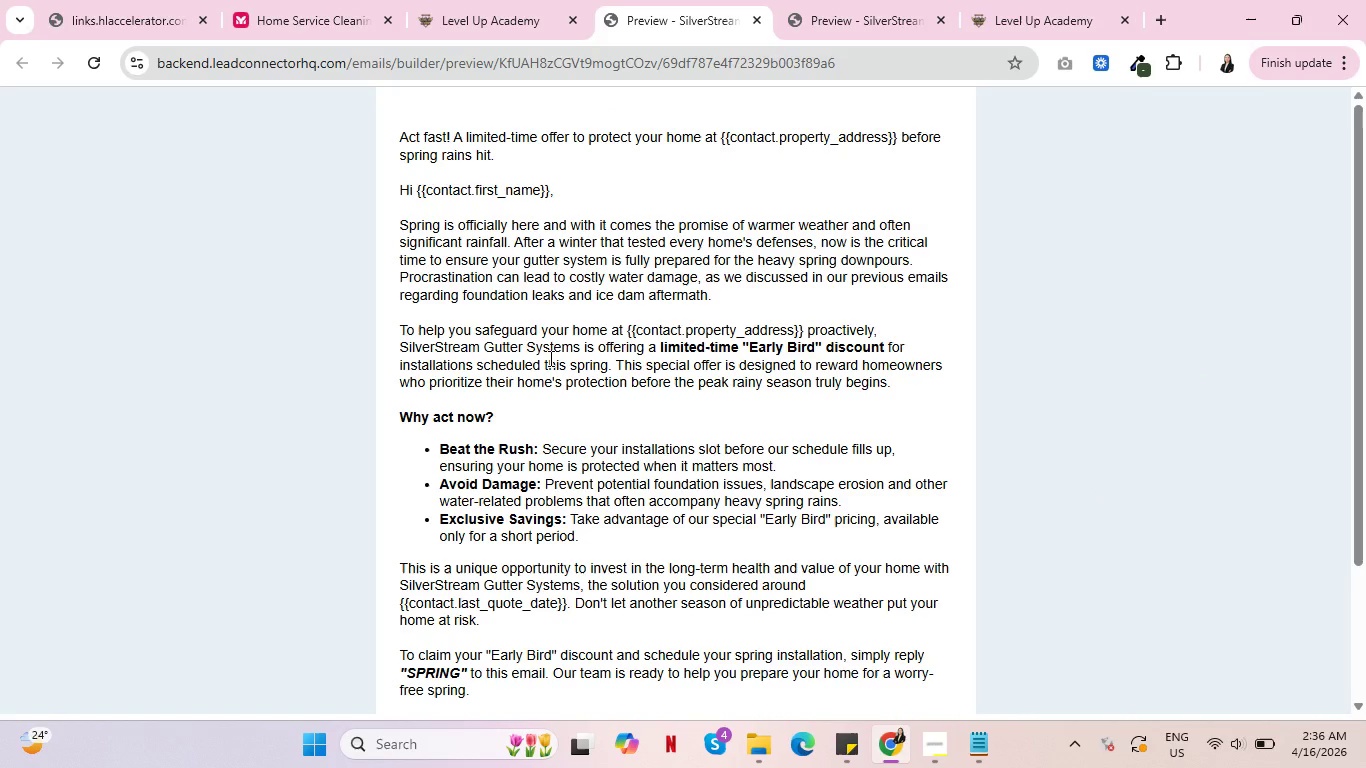 
left_click([935, 744])